 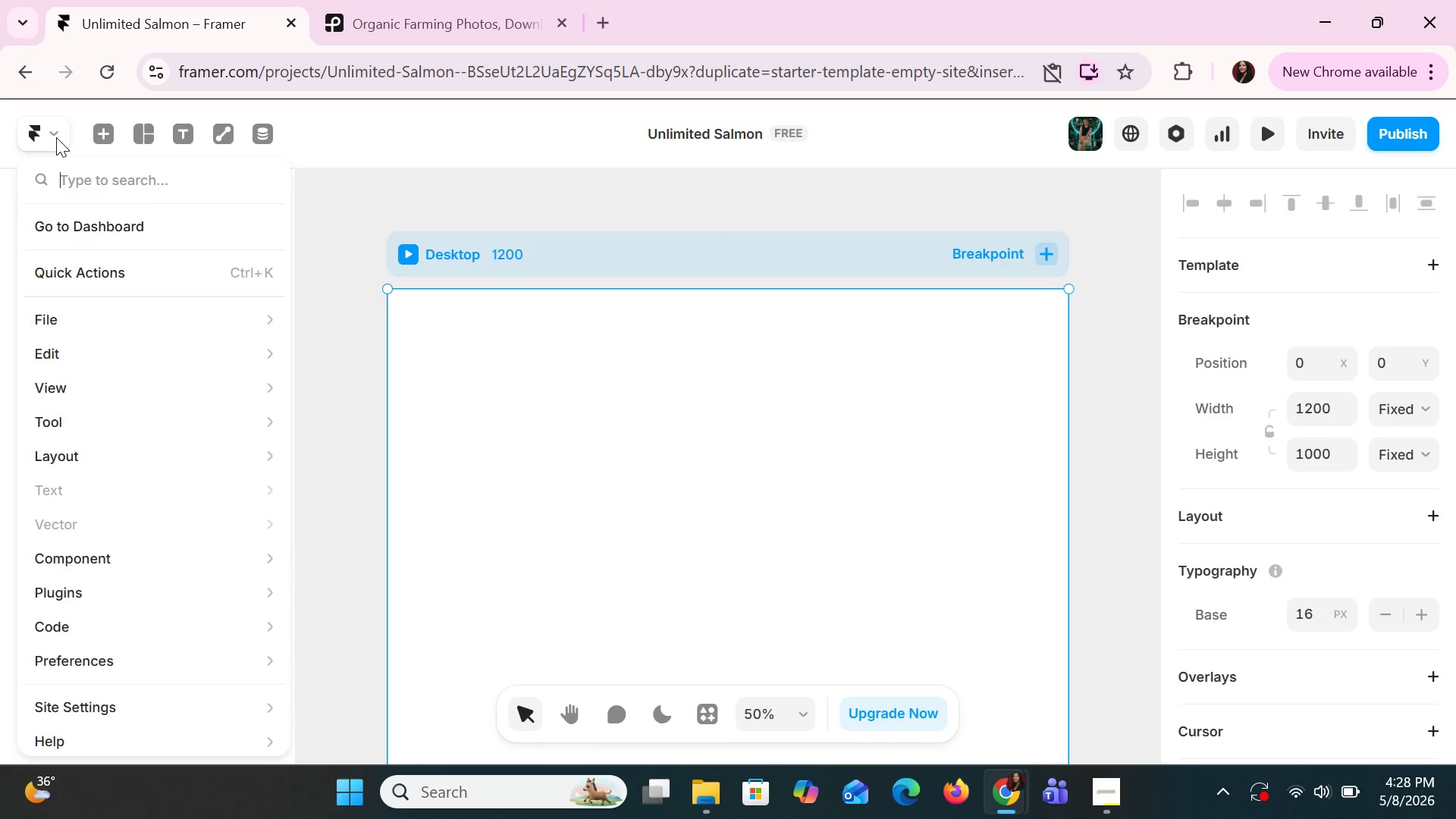 
mouse_move([192, 570])
 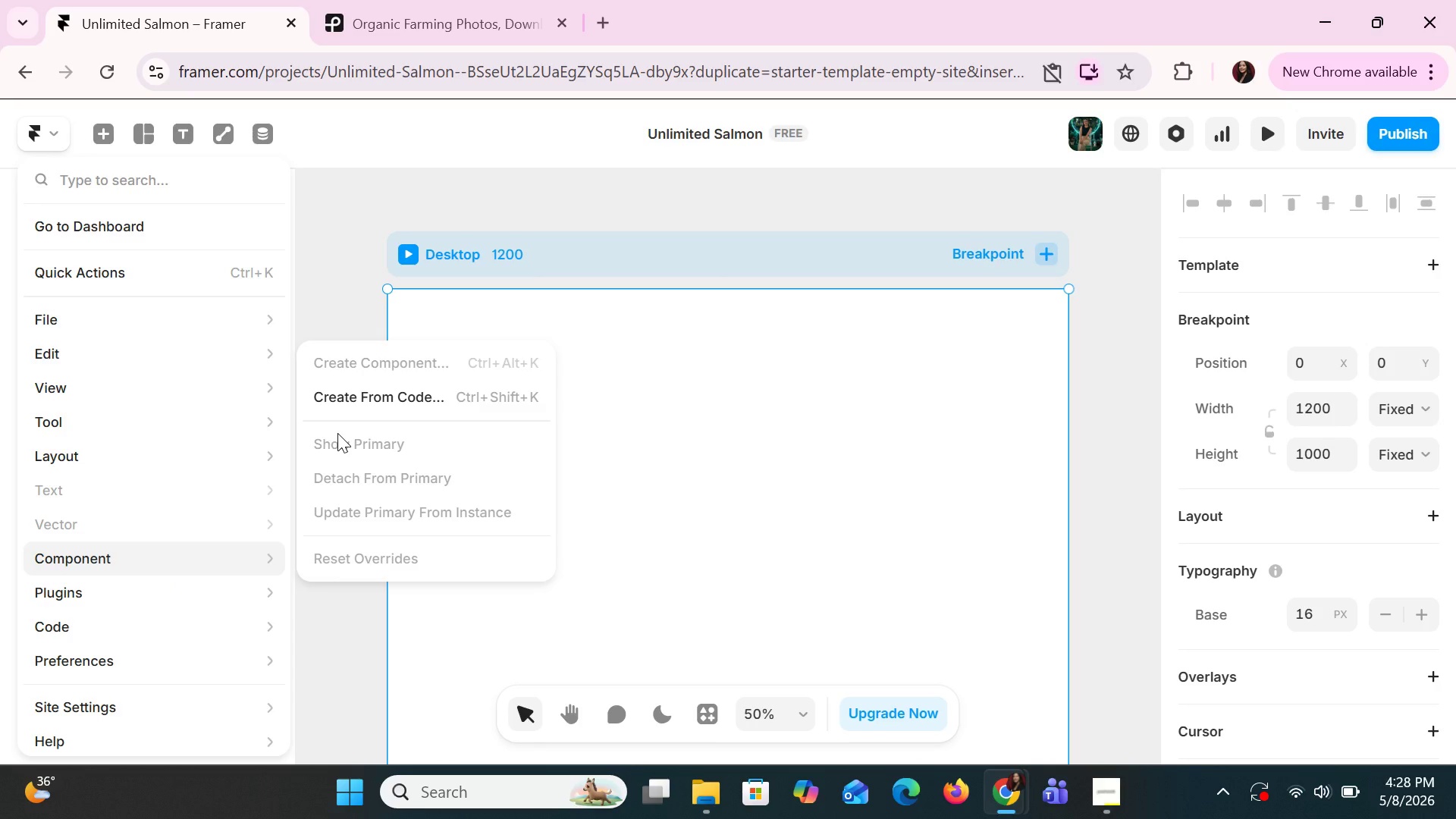 
wait(10.7)
 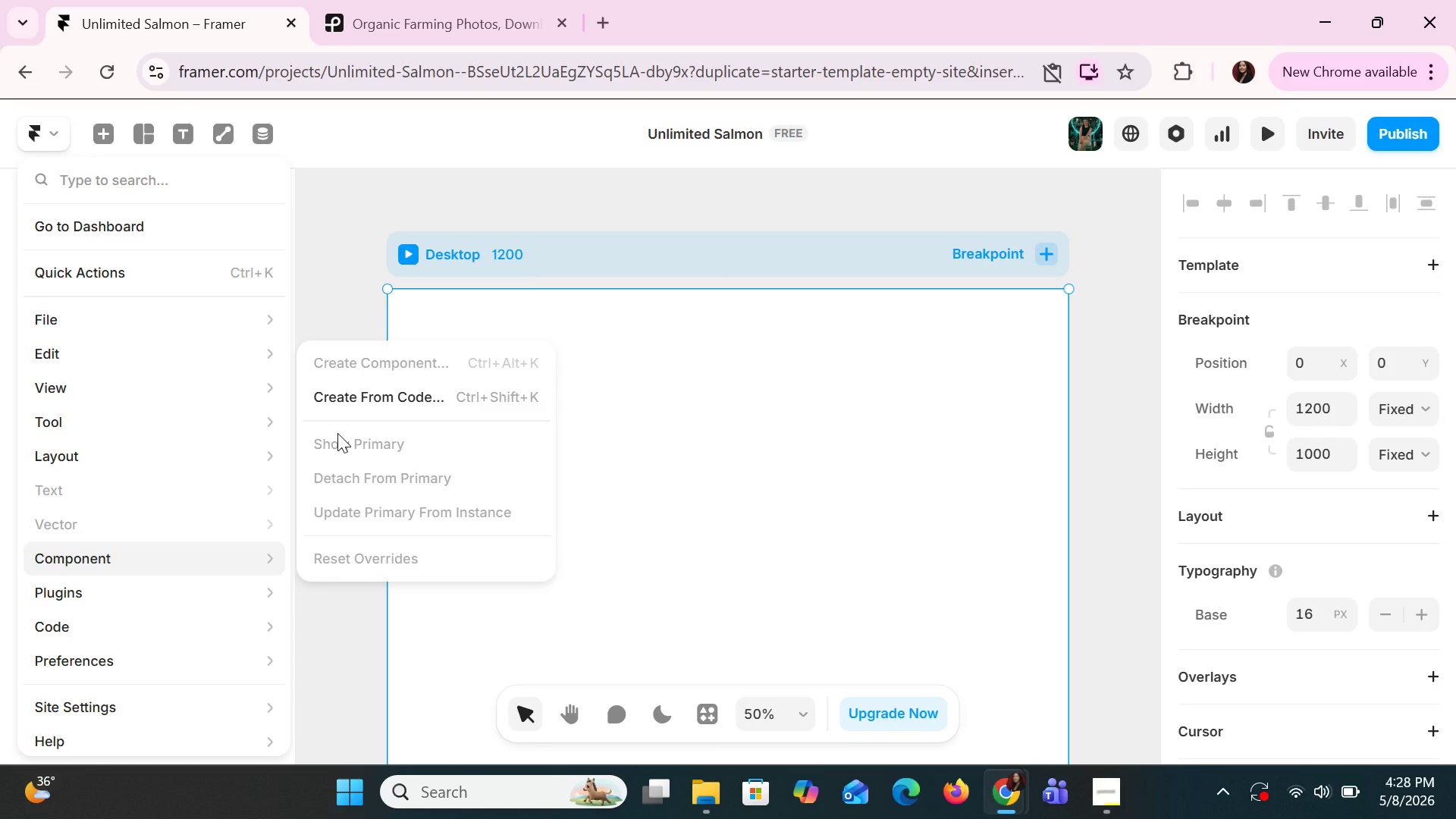 
left_click([632, 429])
 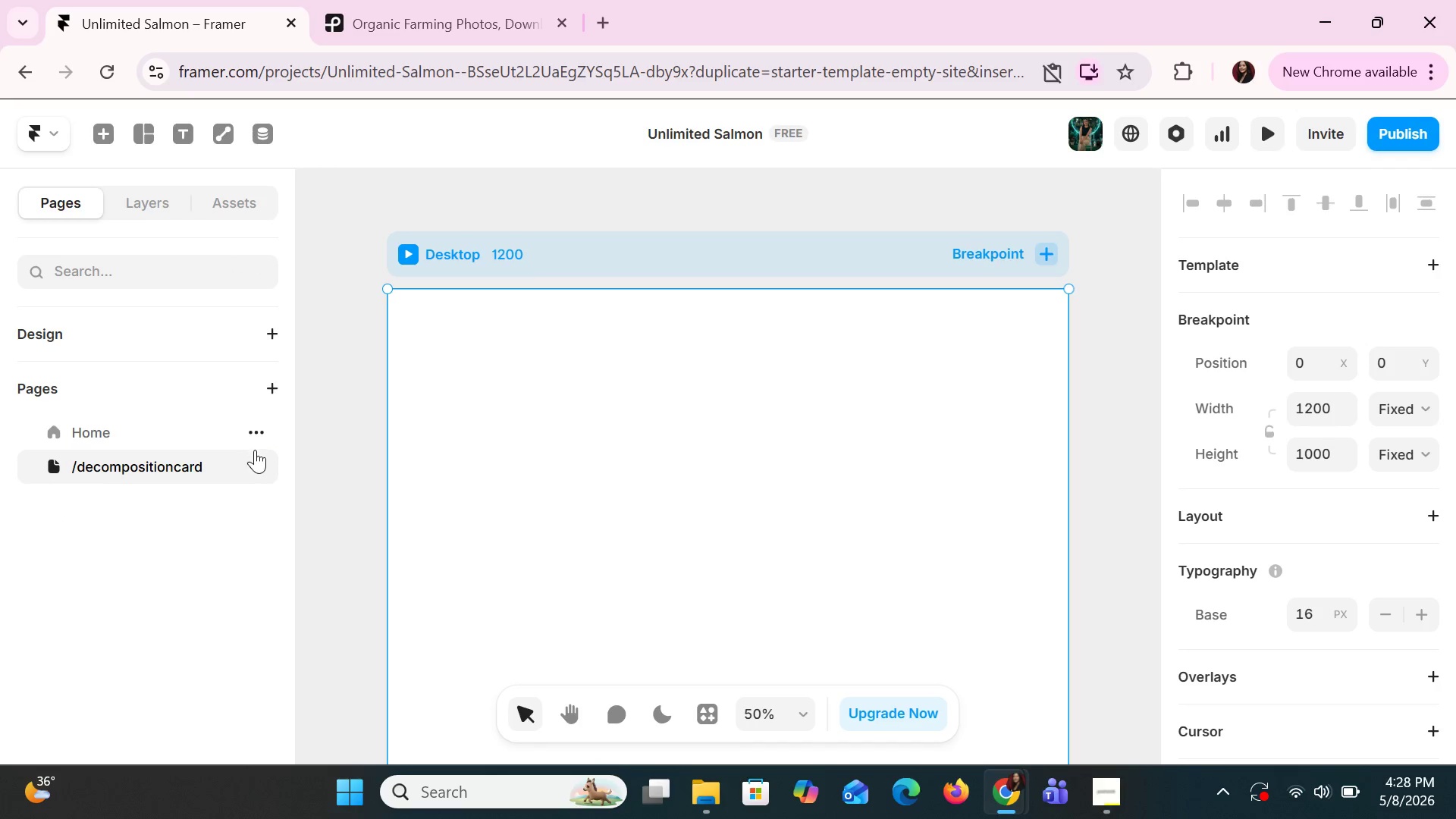 
left_click([261, 465])
 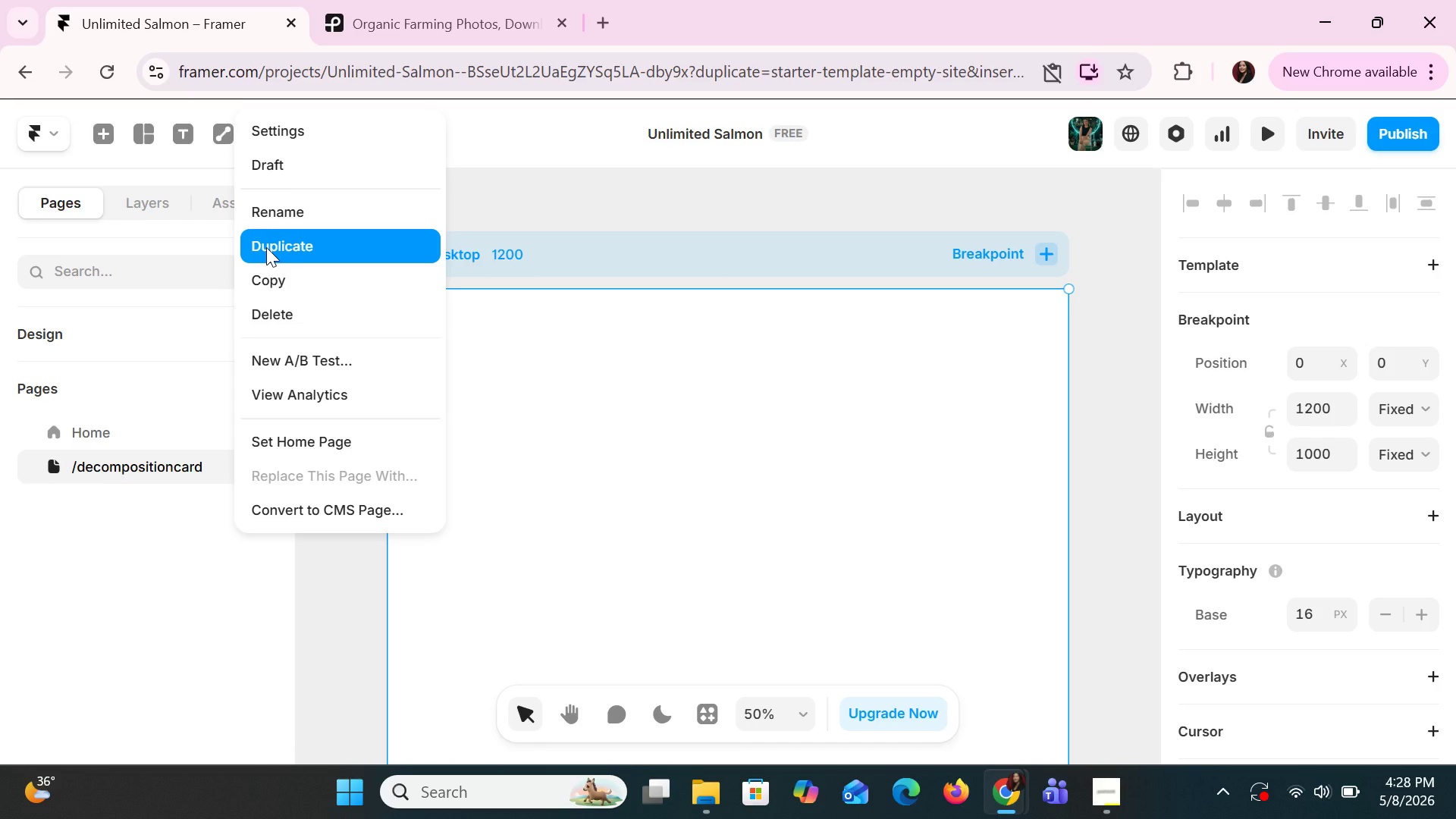 
left_click([271, 132])
 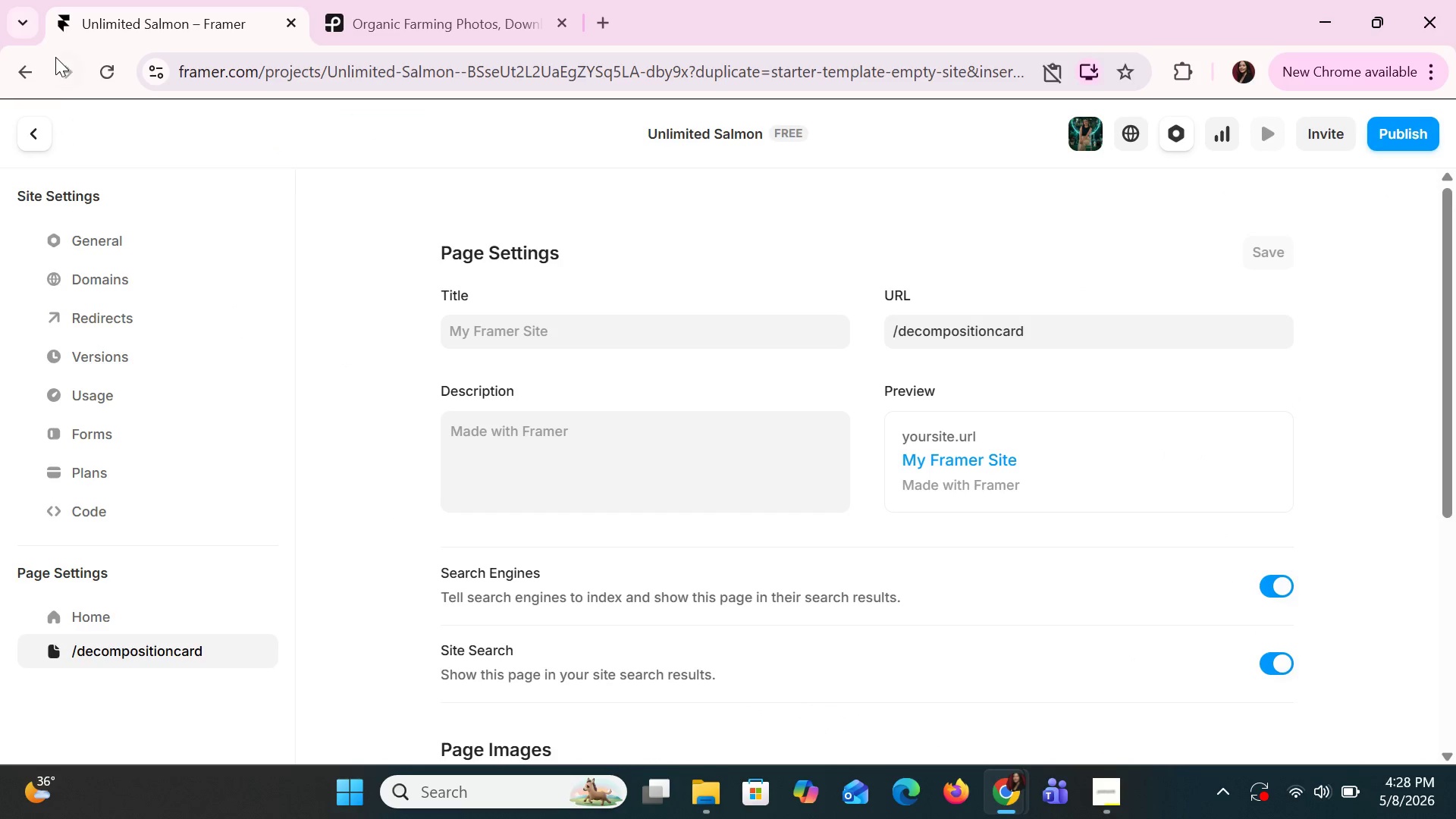 
left_click([40, 134])
 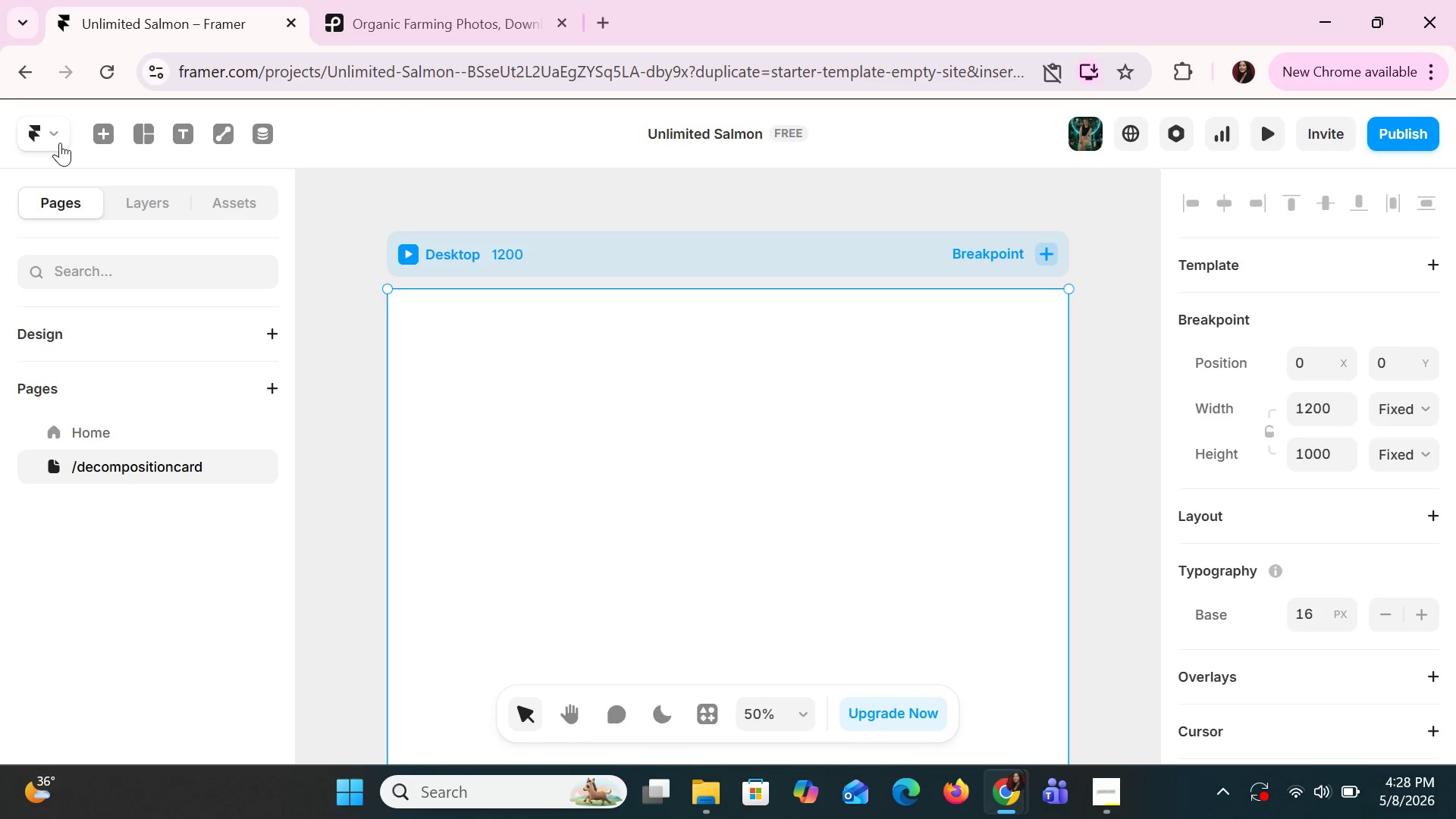 
left_click([60, 143])
 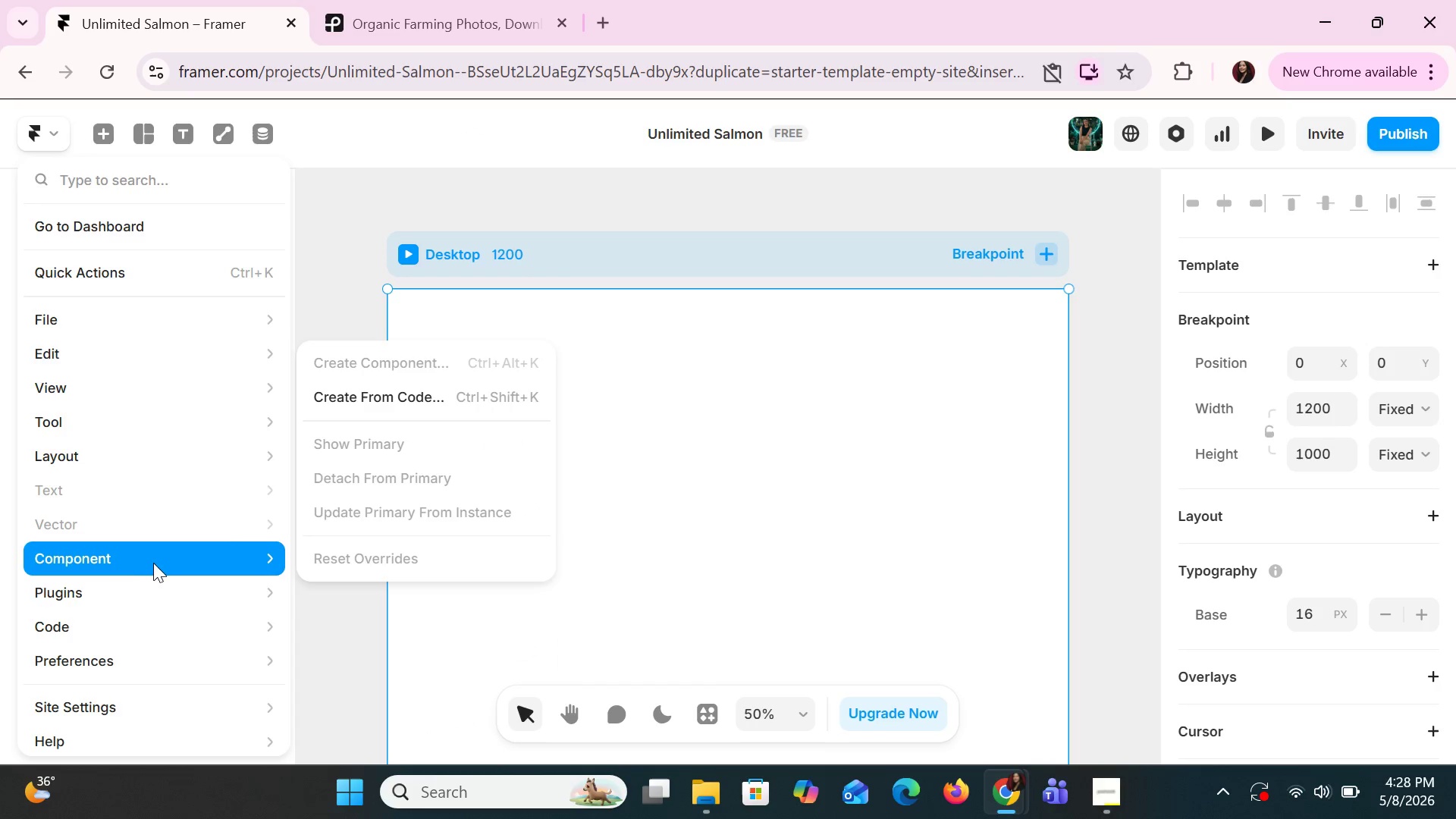 
left_click([357, 362])
 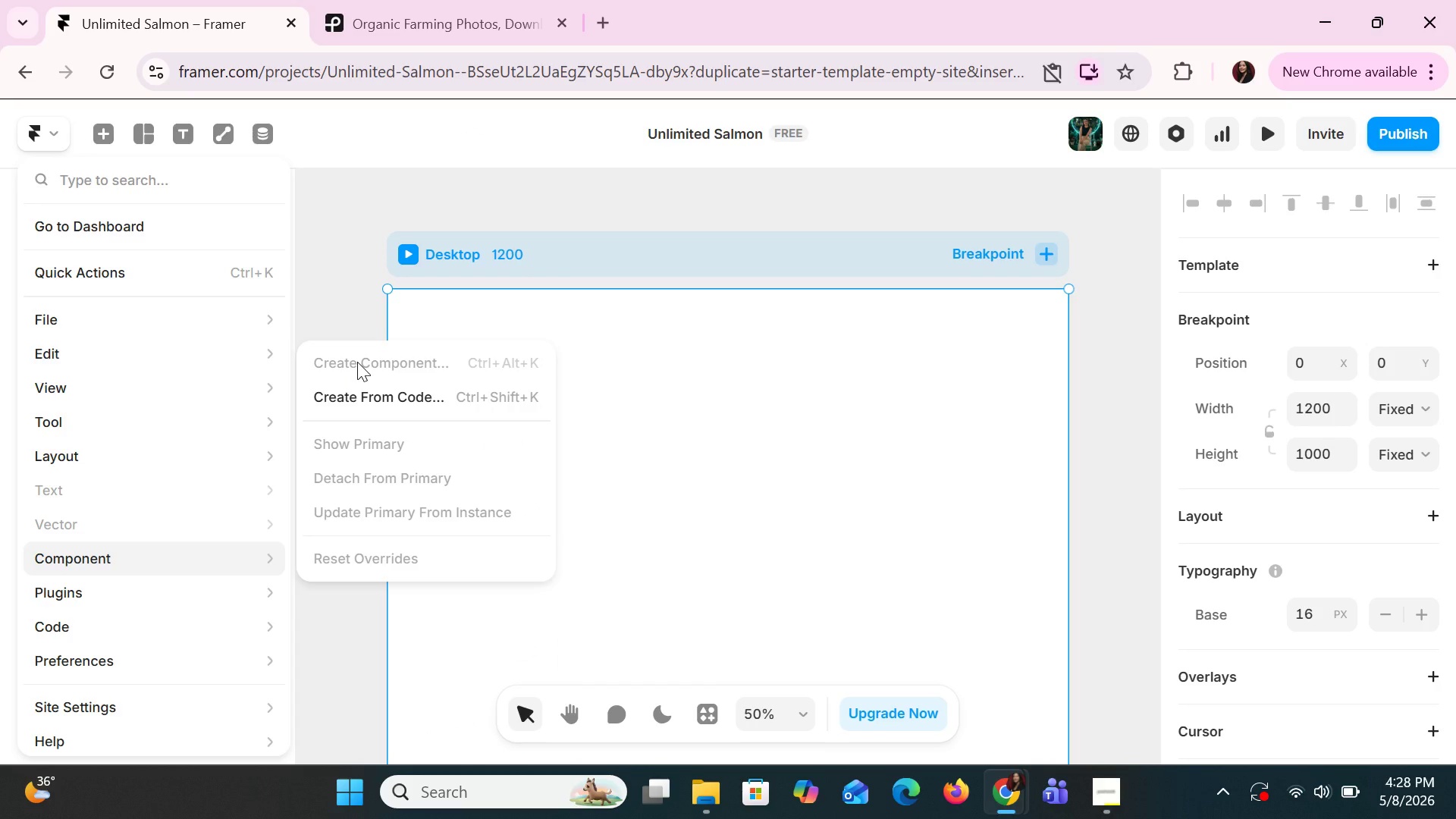 
double_click([357, 362])
 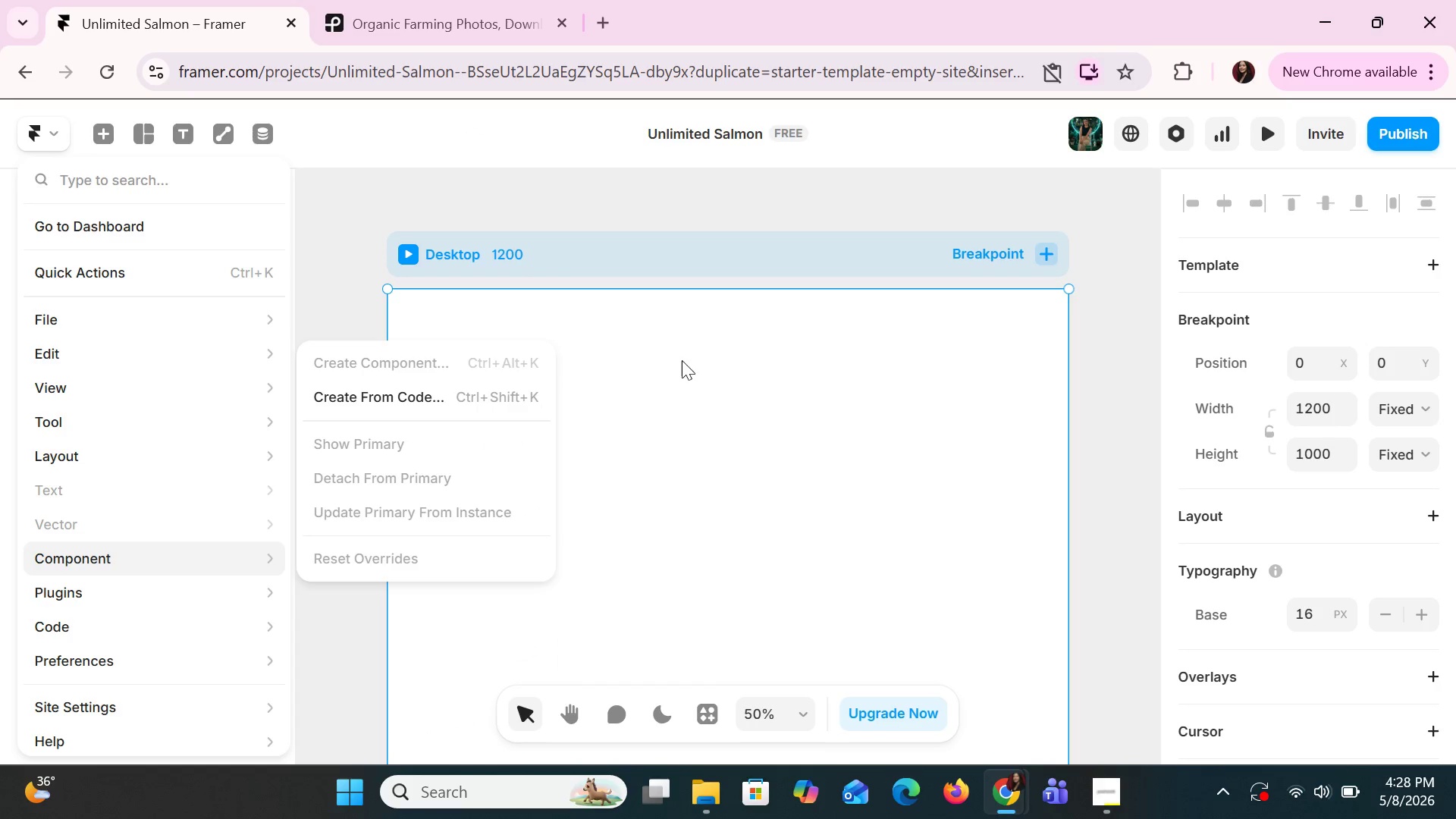 
left_click([692, 362])
 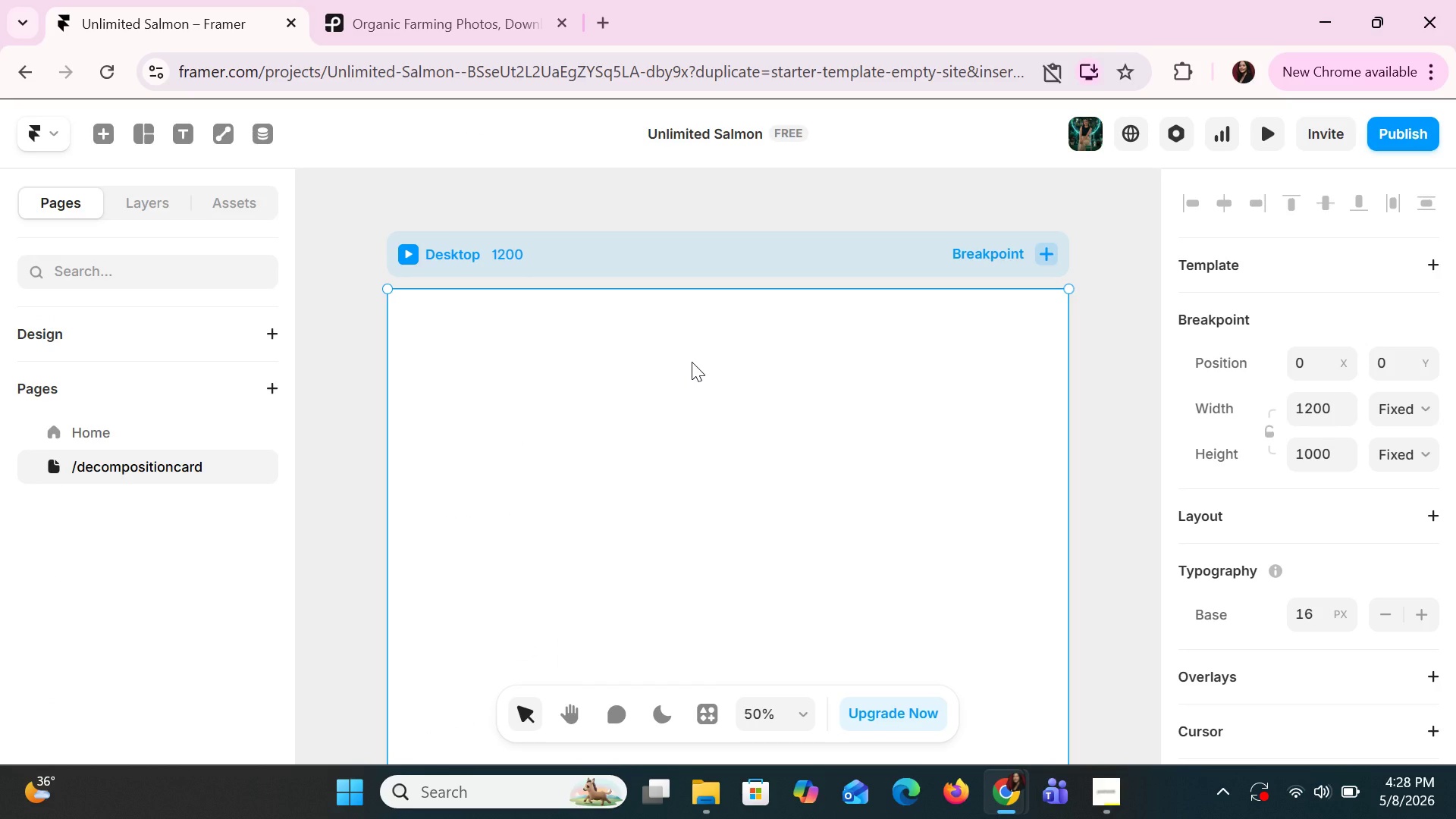 
left_click([692, 362])
 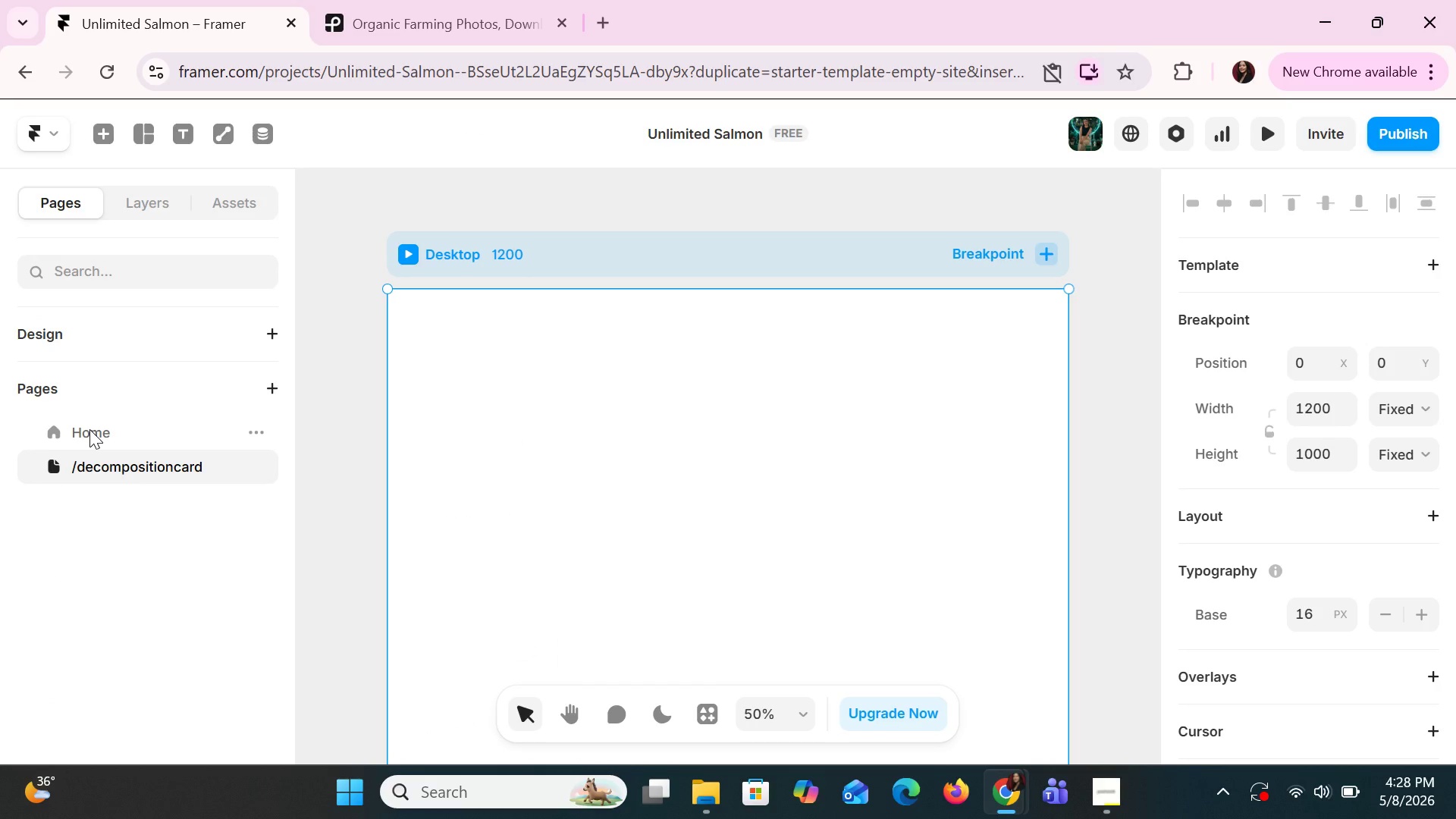 
left_click([89, 429])
 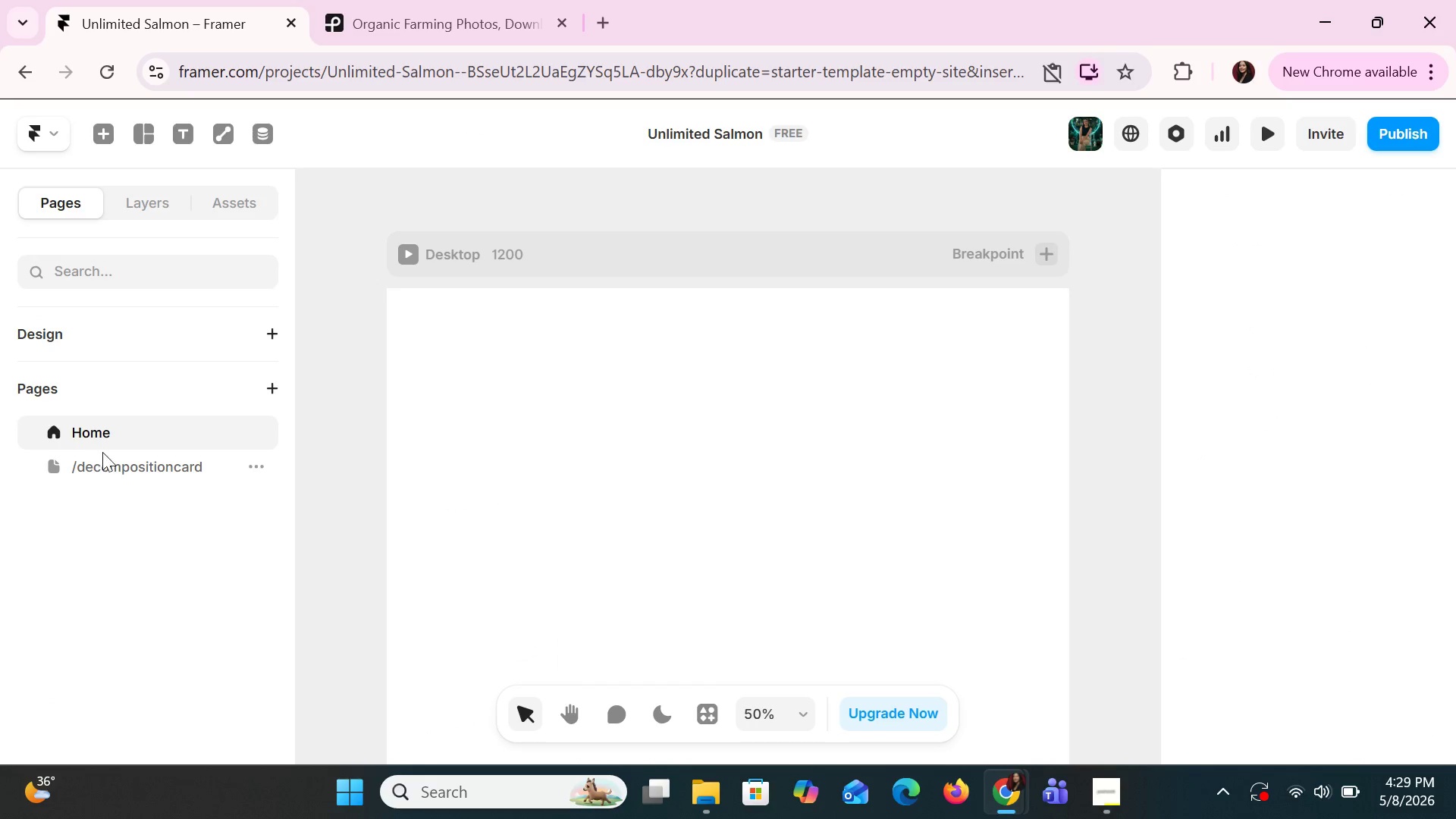 
left_click([104, 458])
 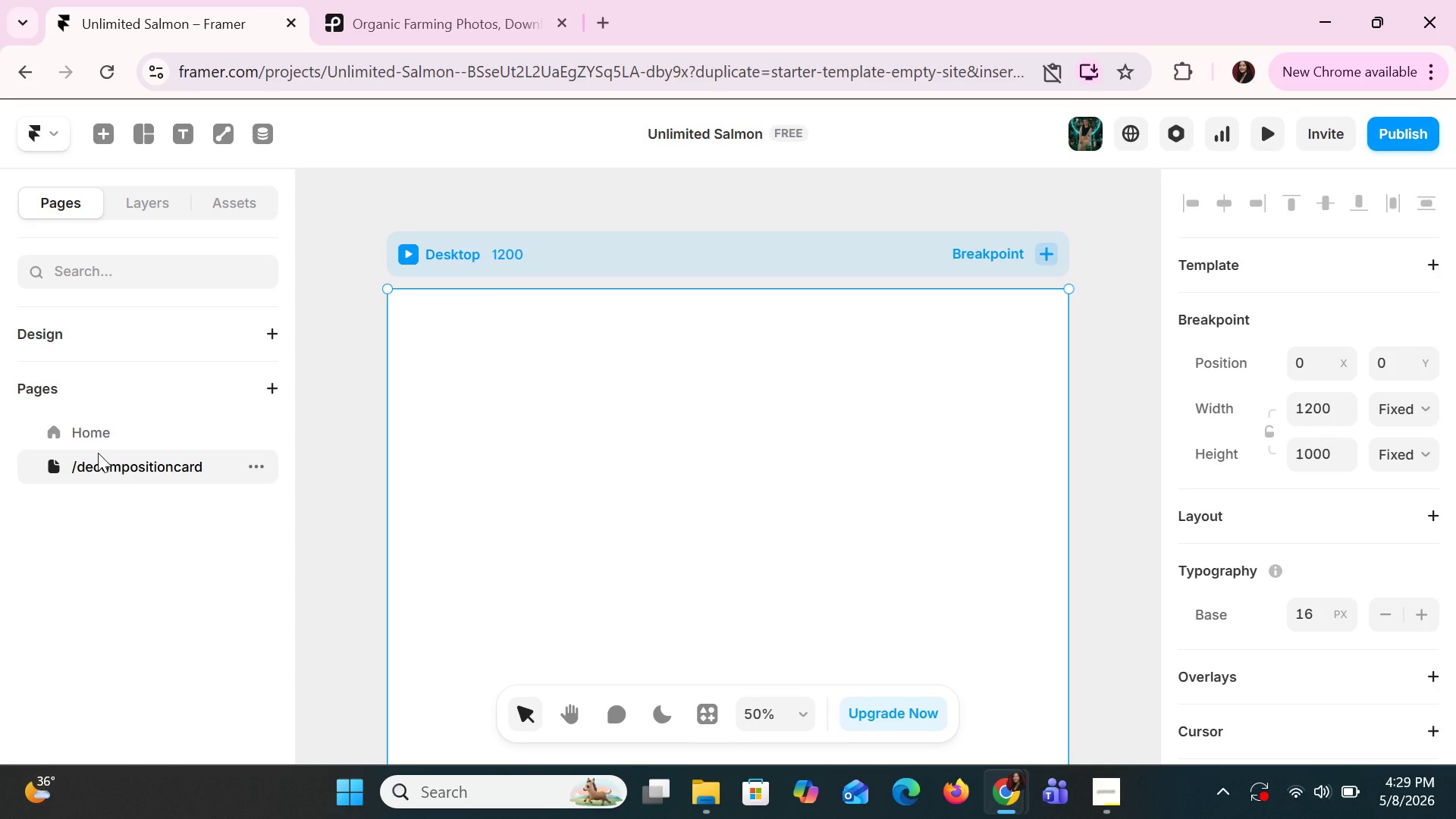 
wait(10.19)
 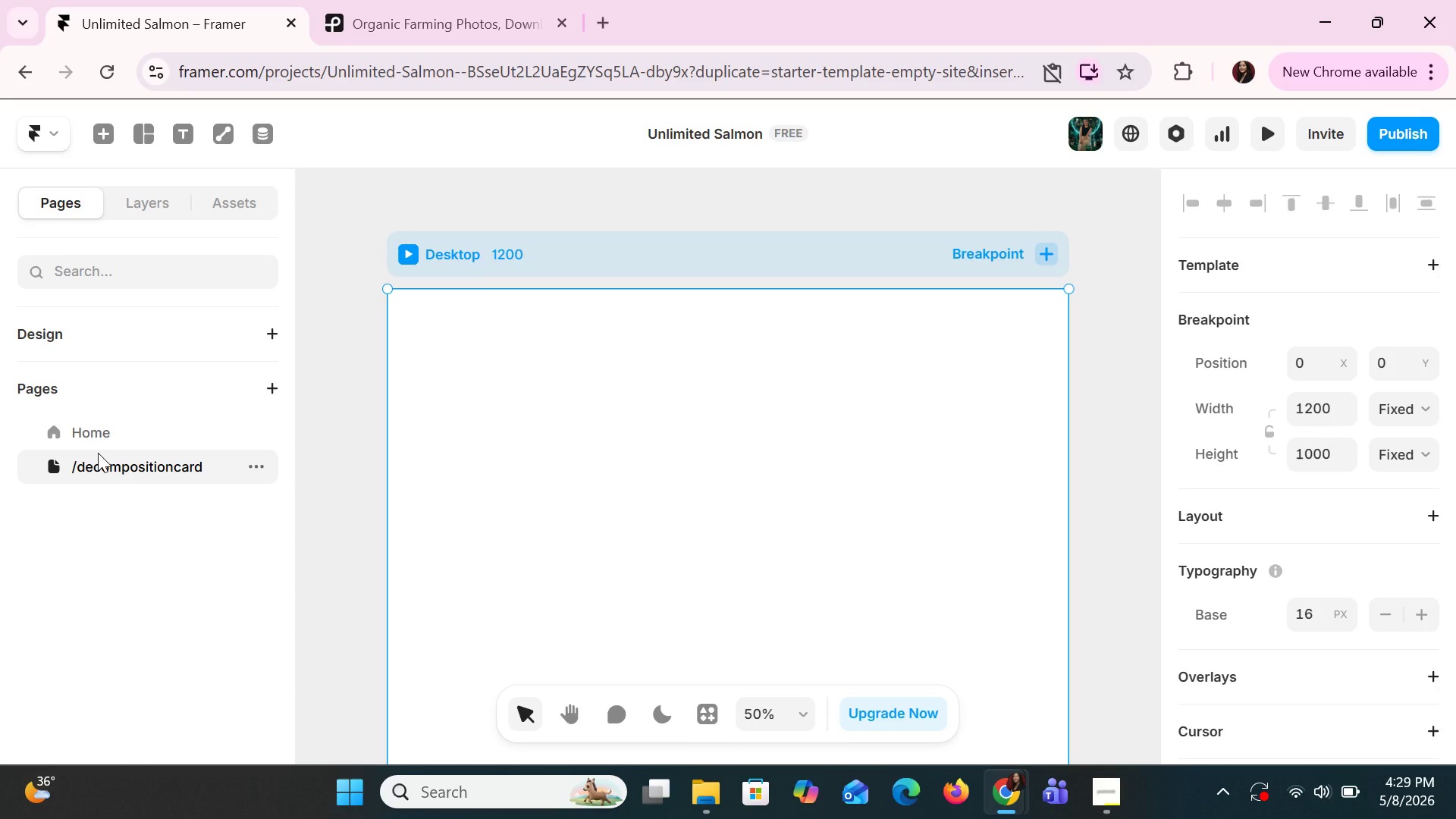 
scroll: coordinate [1307, 334], scroll_direction: up, amount: 6.0
 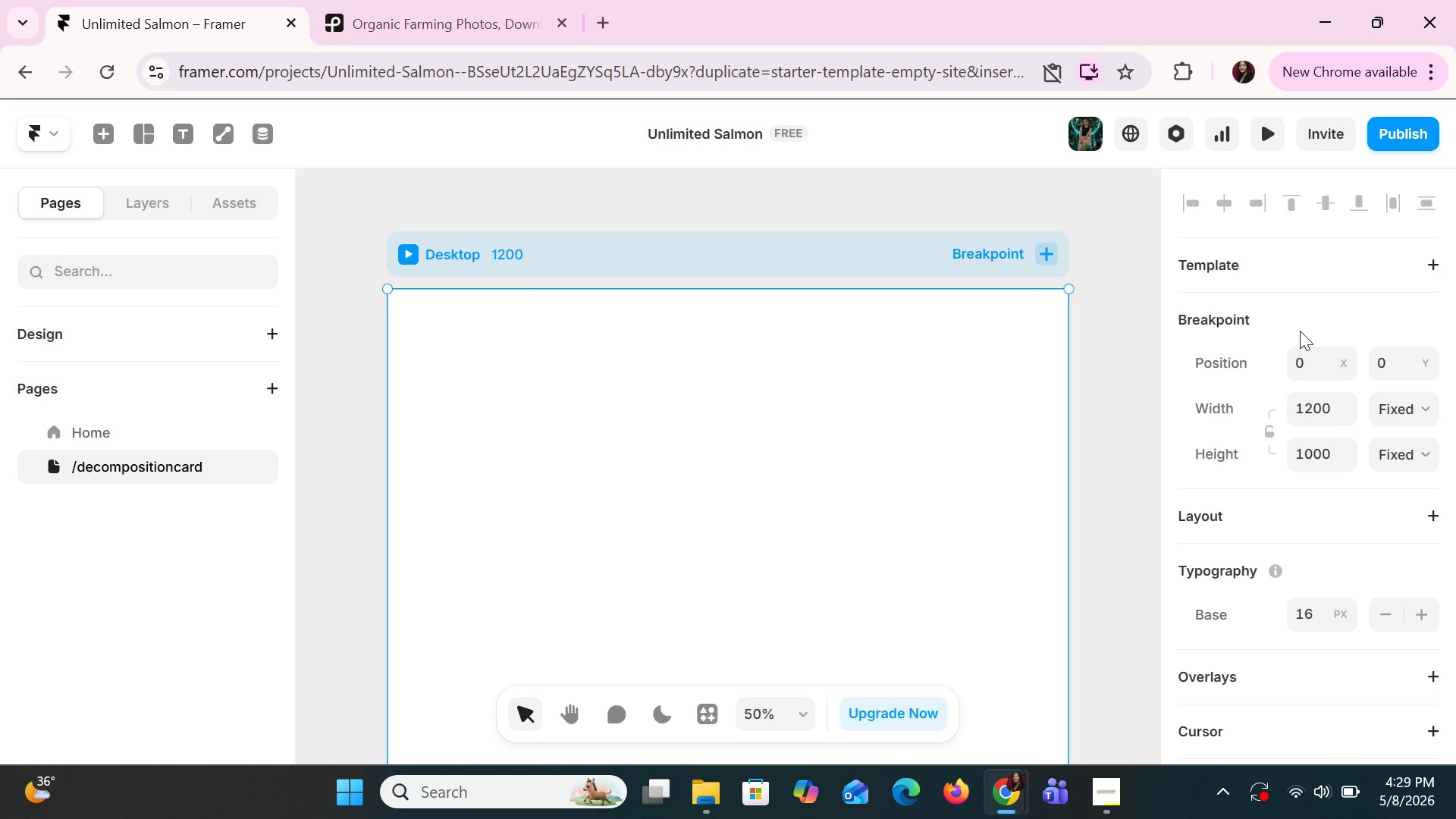 
wait(5.87)
 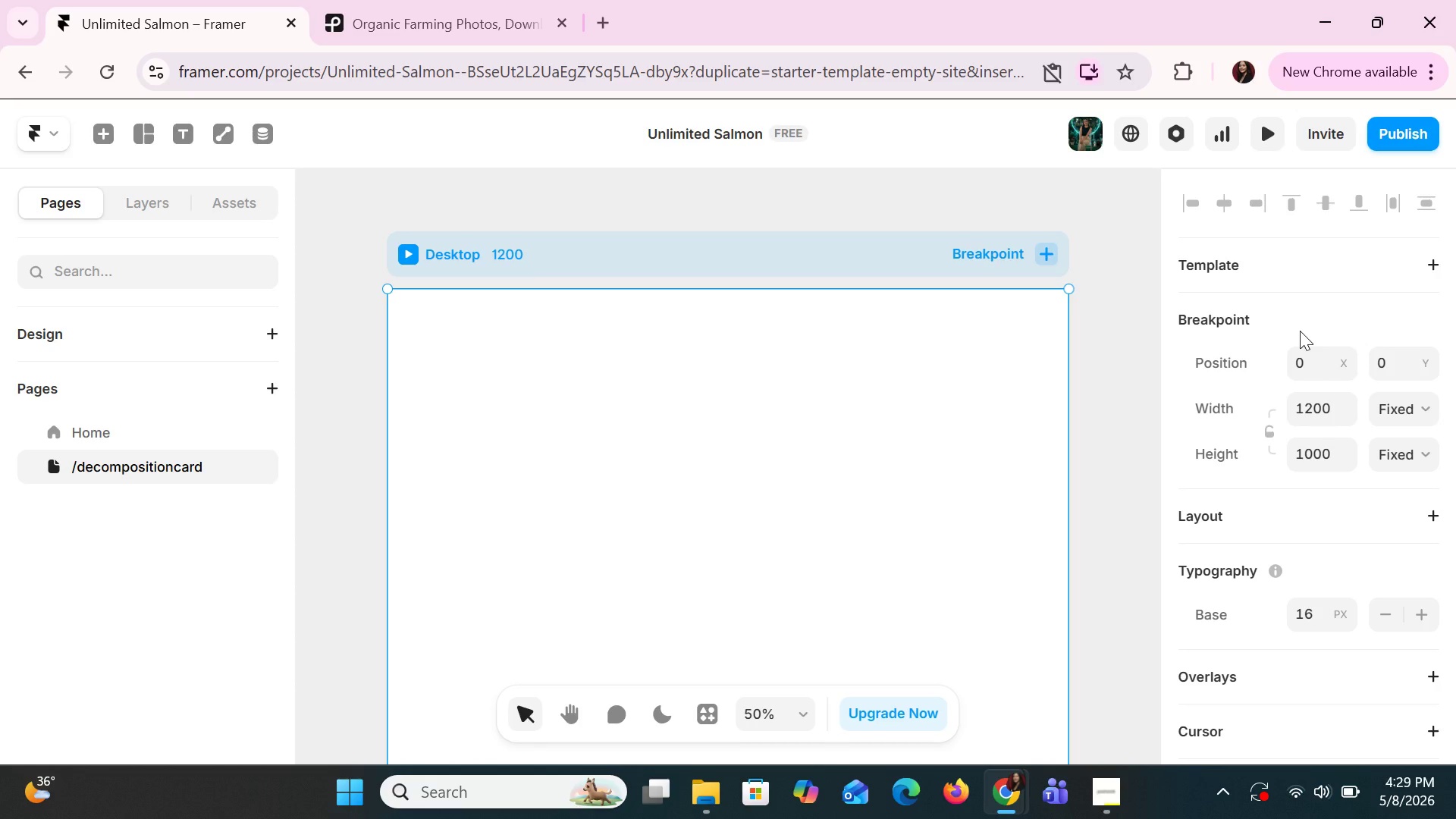 
scroll: coordinate [1302, 368], scroll_direction: down, amount: 5.0
 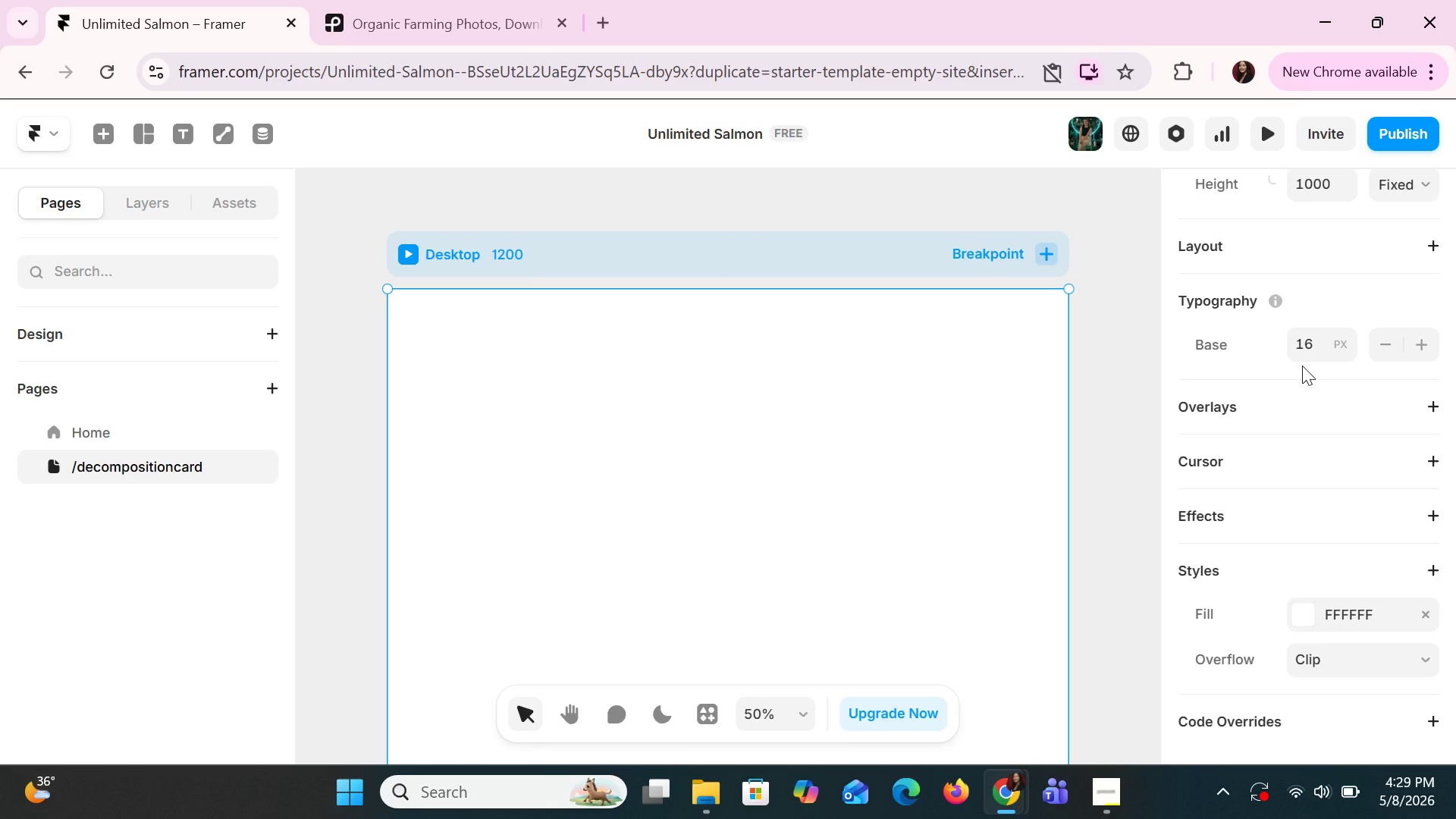 
scroll: coordinate [1306, 366], scroll_direction: up, amount: 15.0
 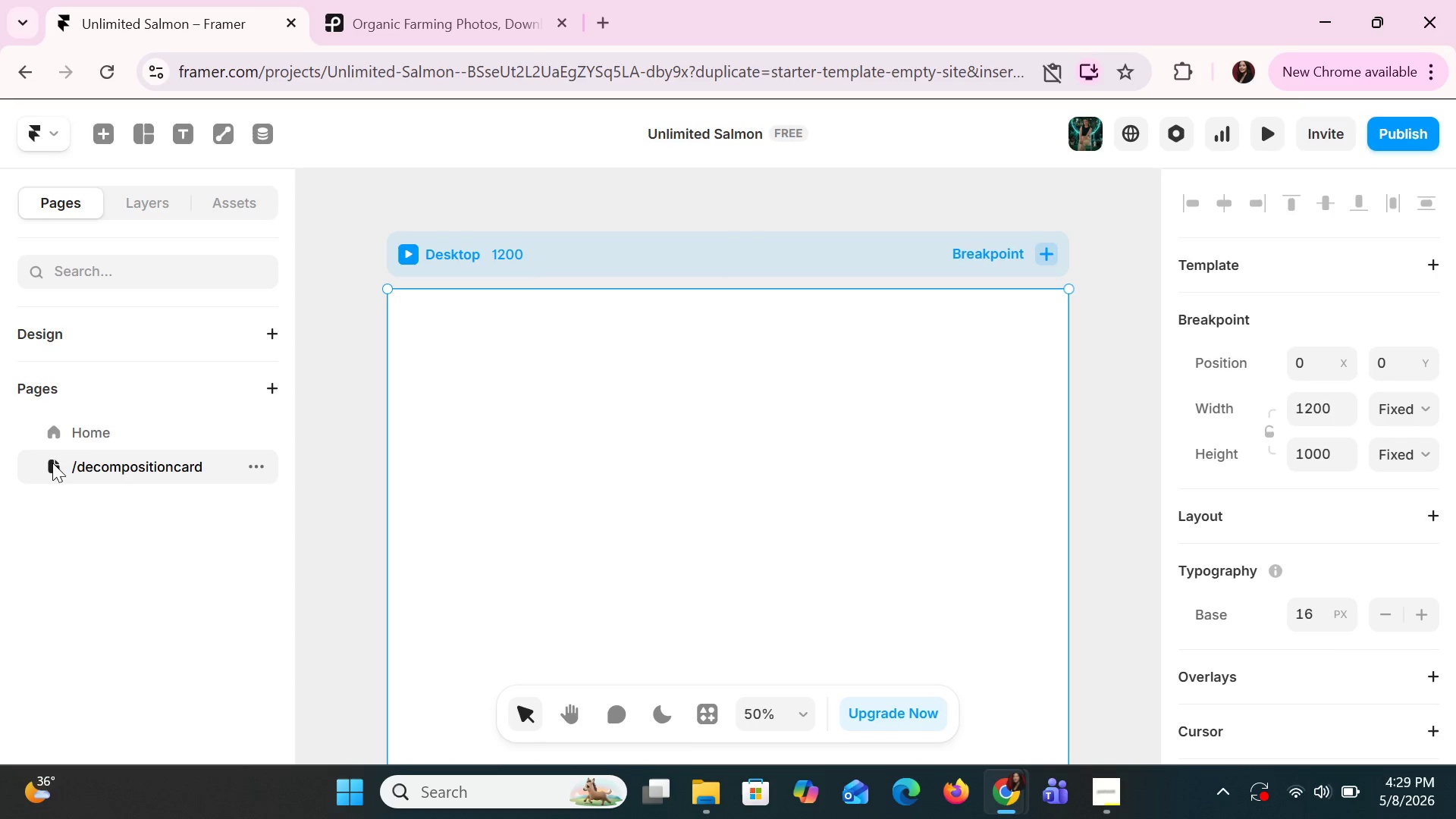 
left_click([62, 468])
 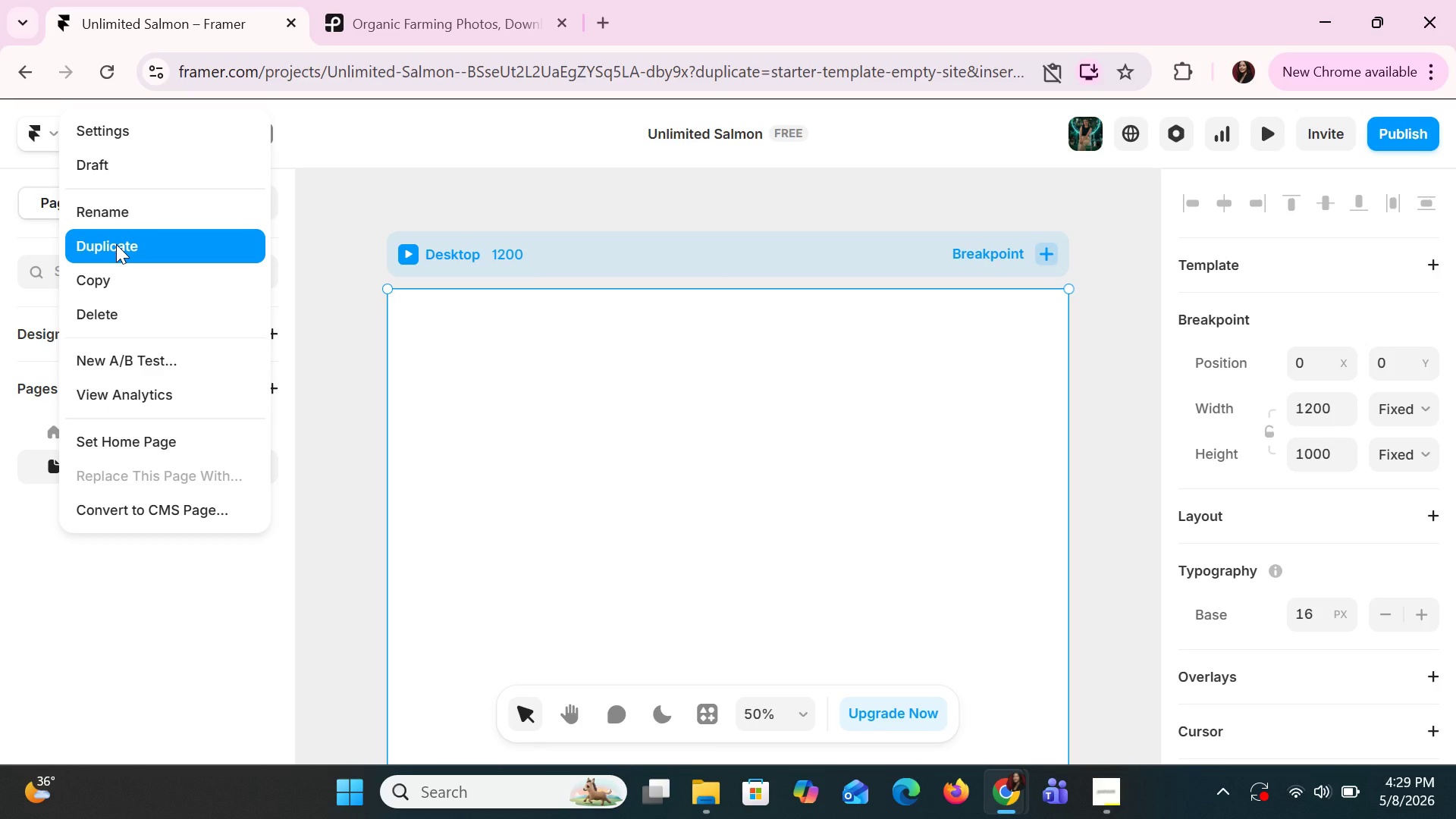 
left_click([93, 134])
 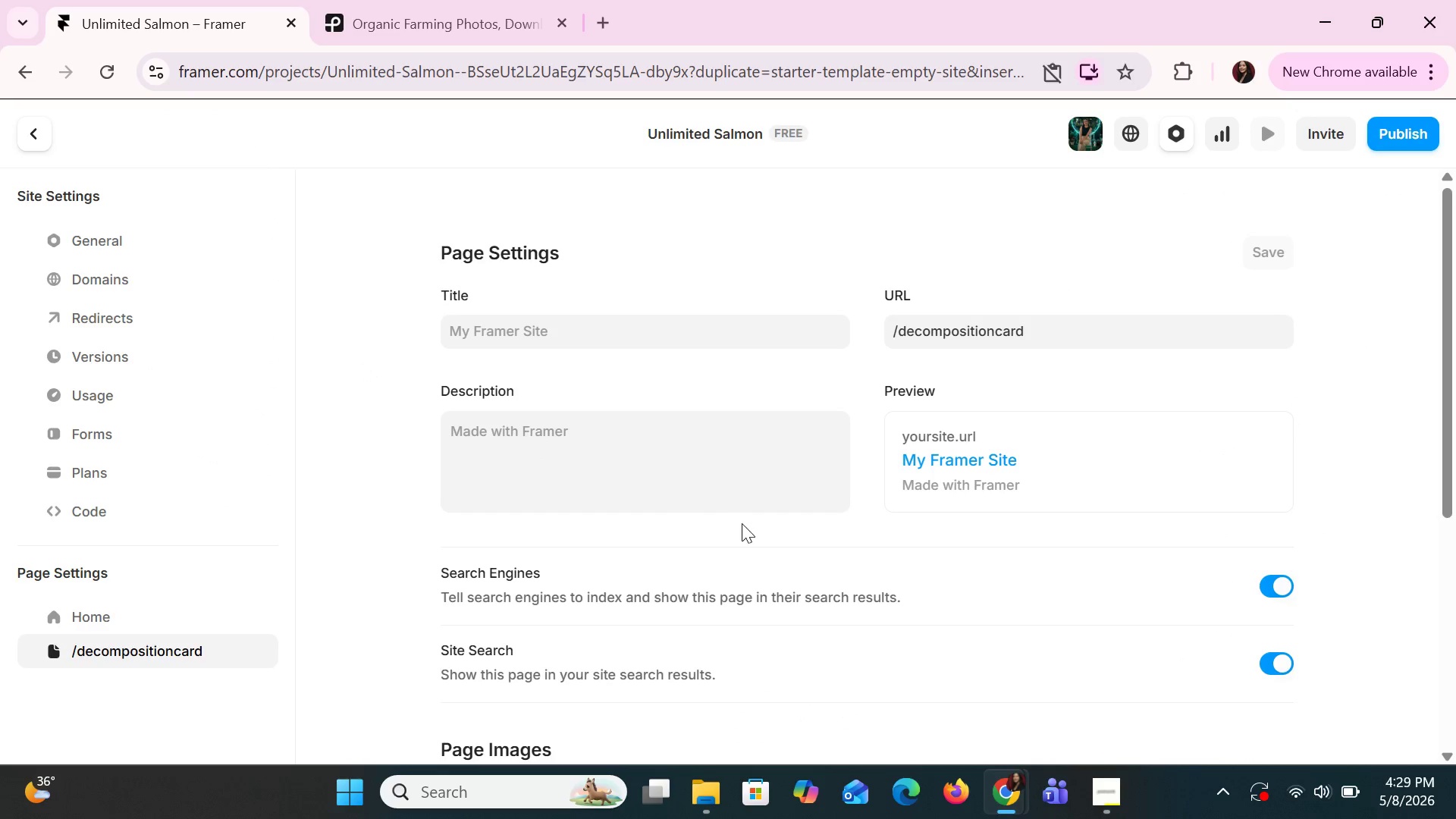 
scroll: coordinate [748, 526], scroll_direction: down, amount: 3.0
 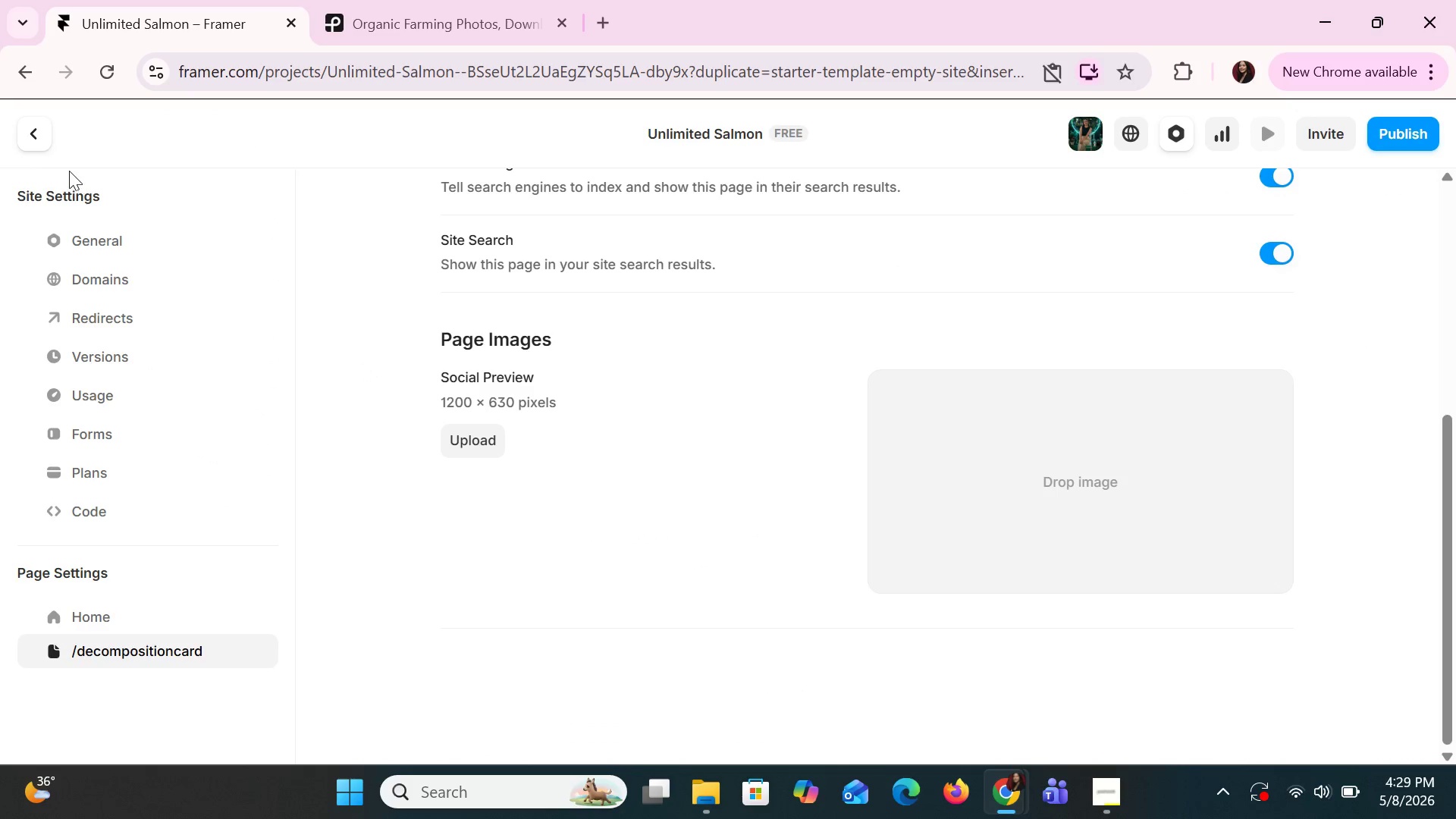 
left_click([29, 132])
 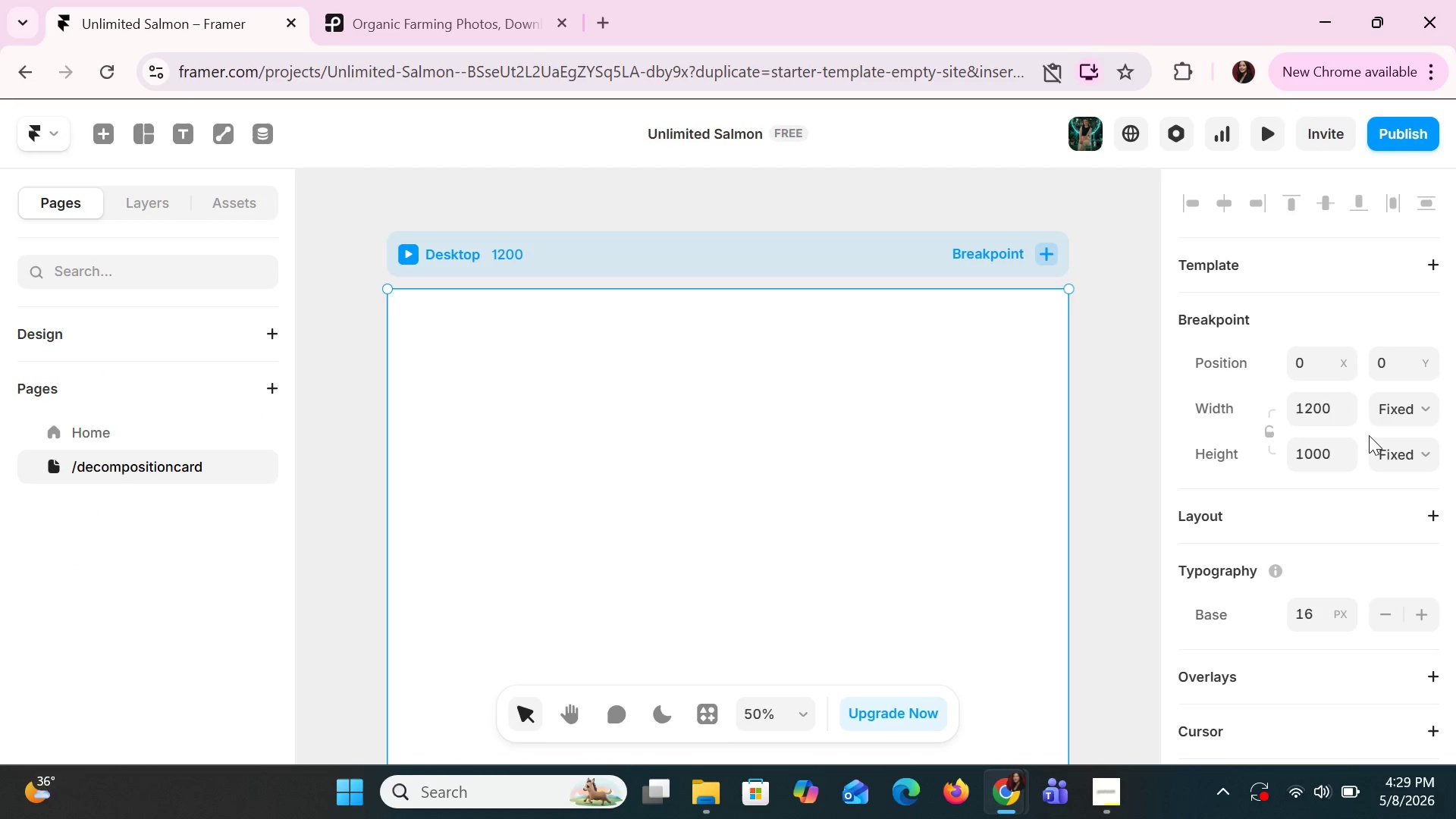 
key(Alt+AltLeft)
 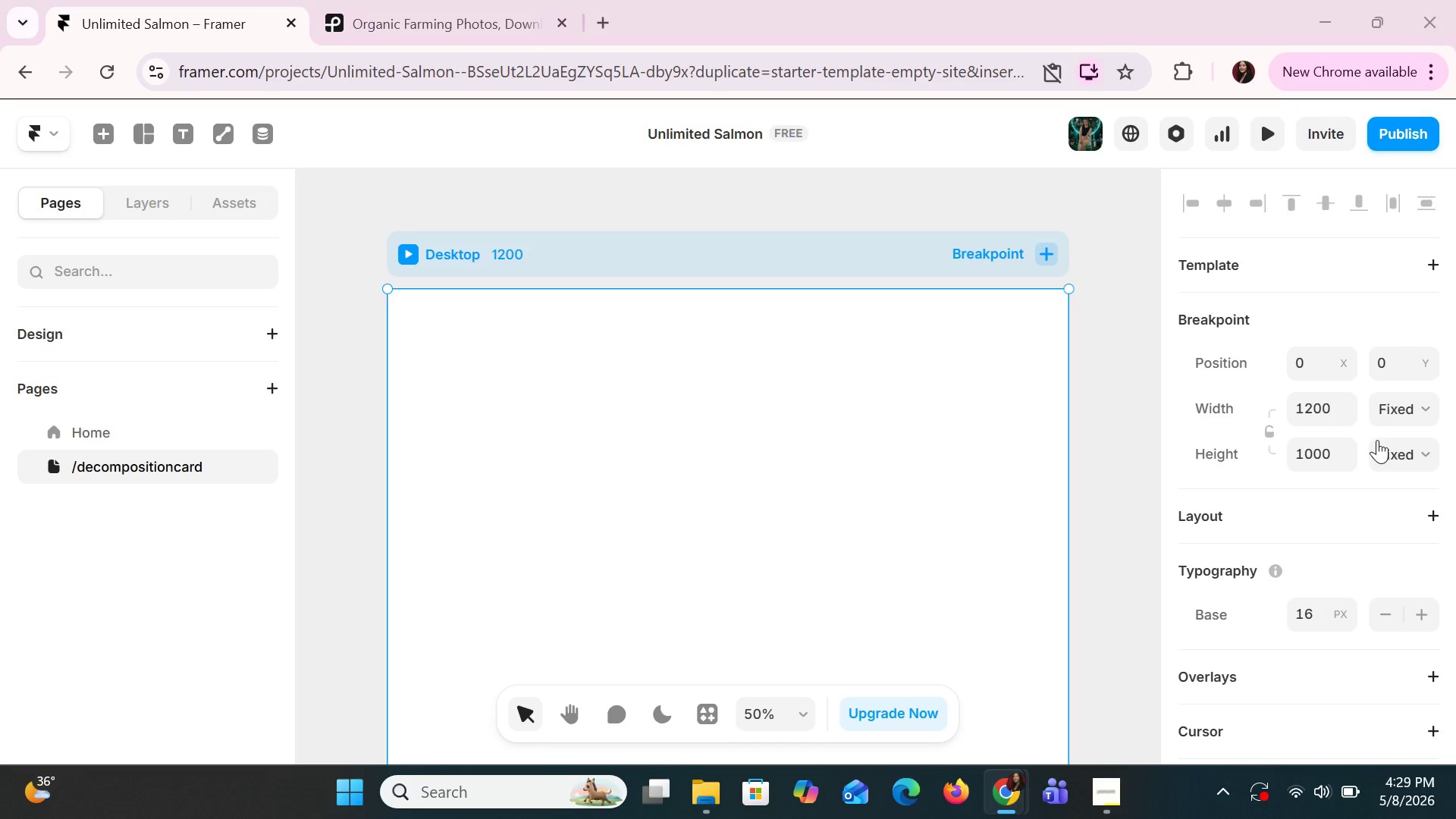 
key(Alt+Tab)